 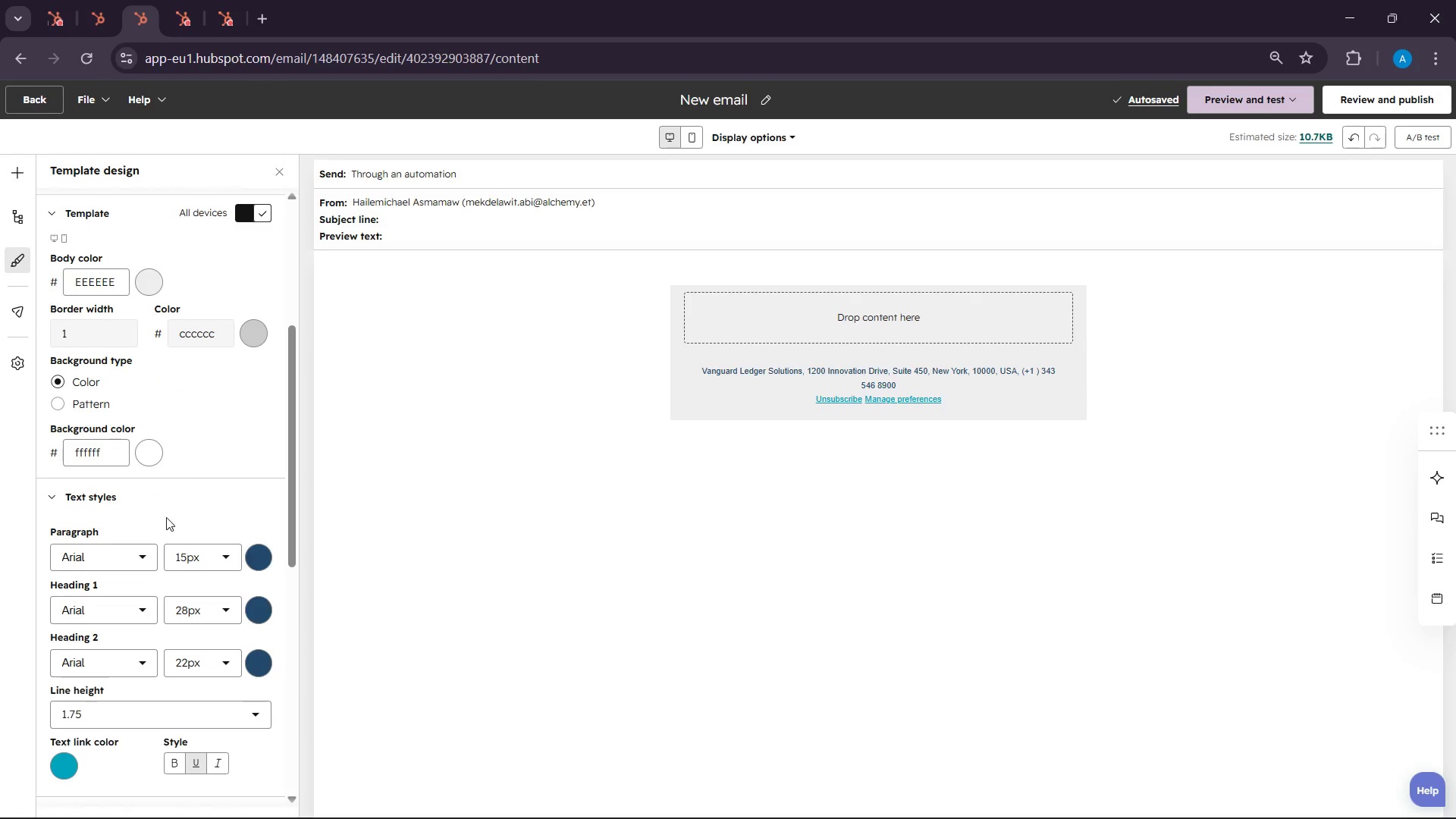 
left_click([152, 546])
 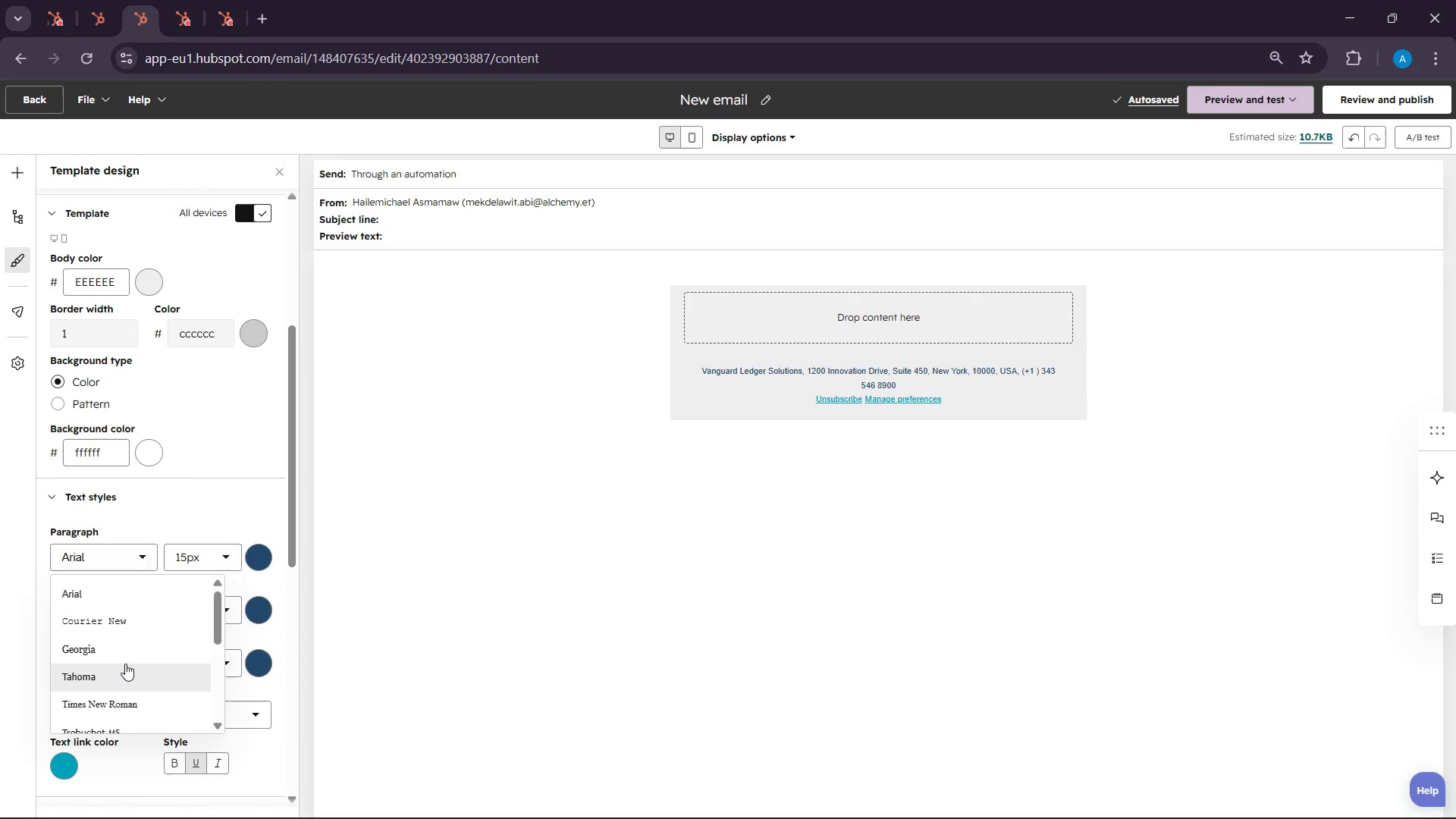 
left_click([122, 667])
 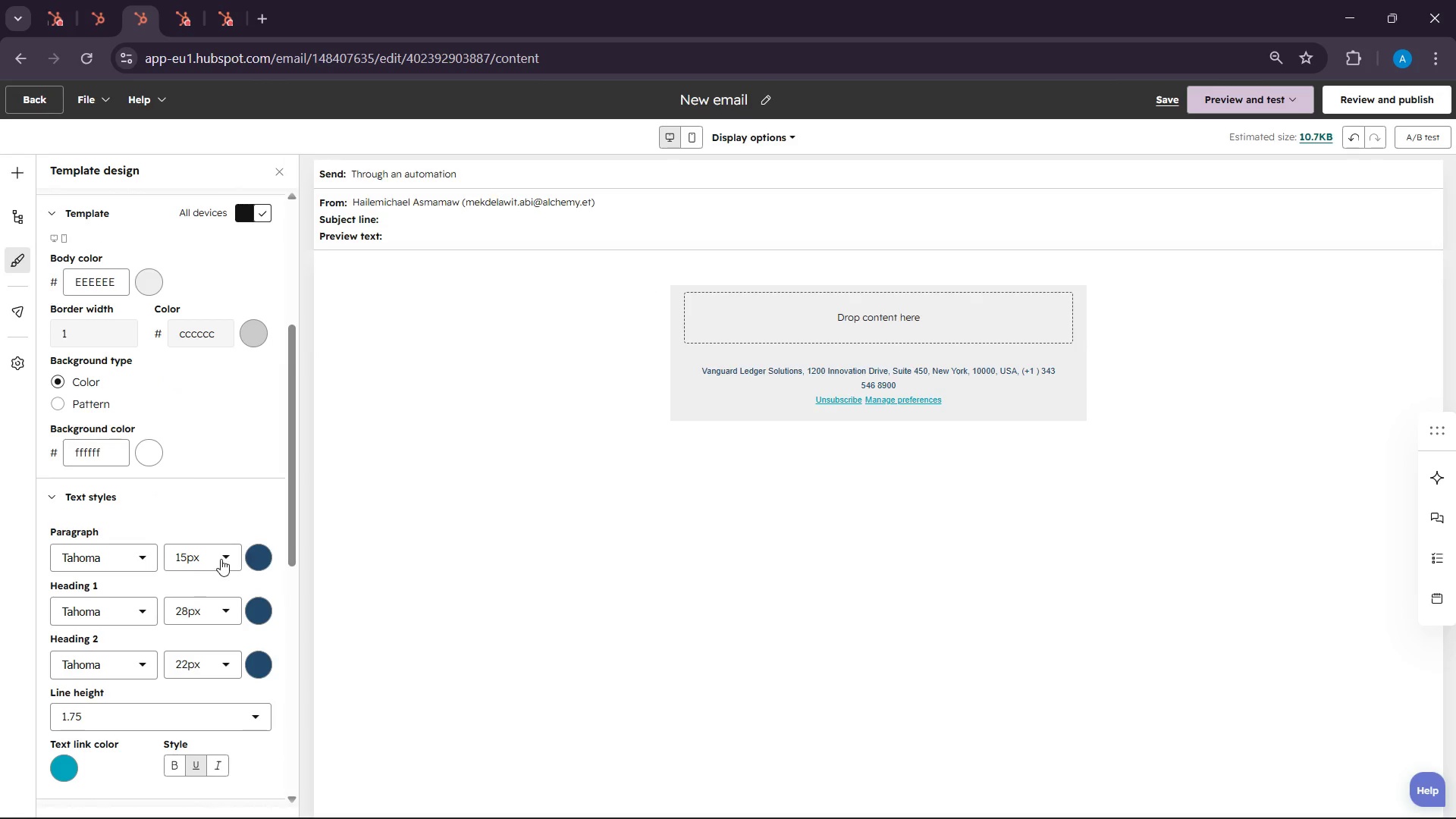 
left_click([221, 558])
 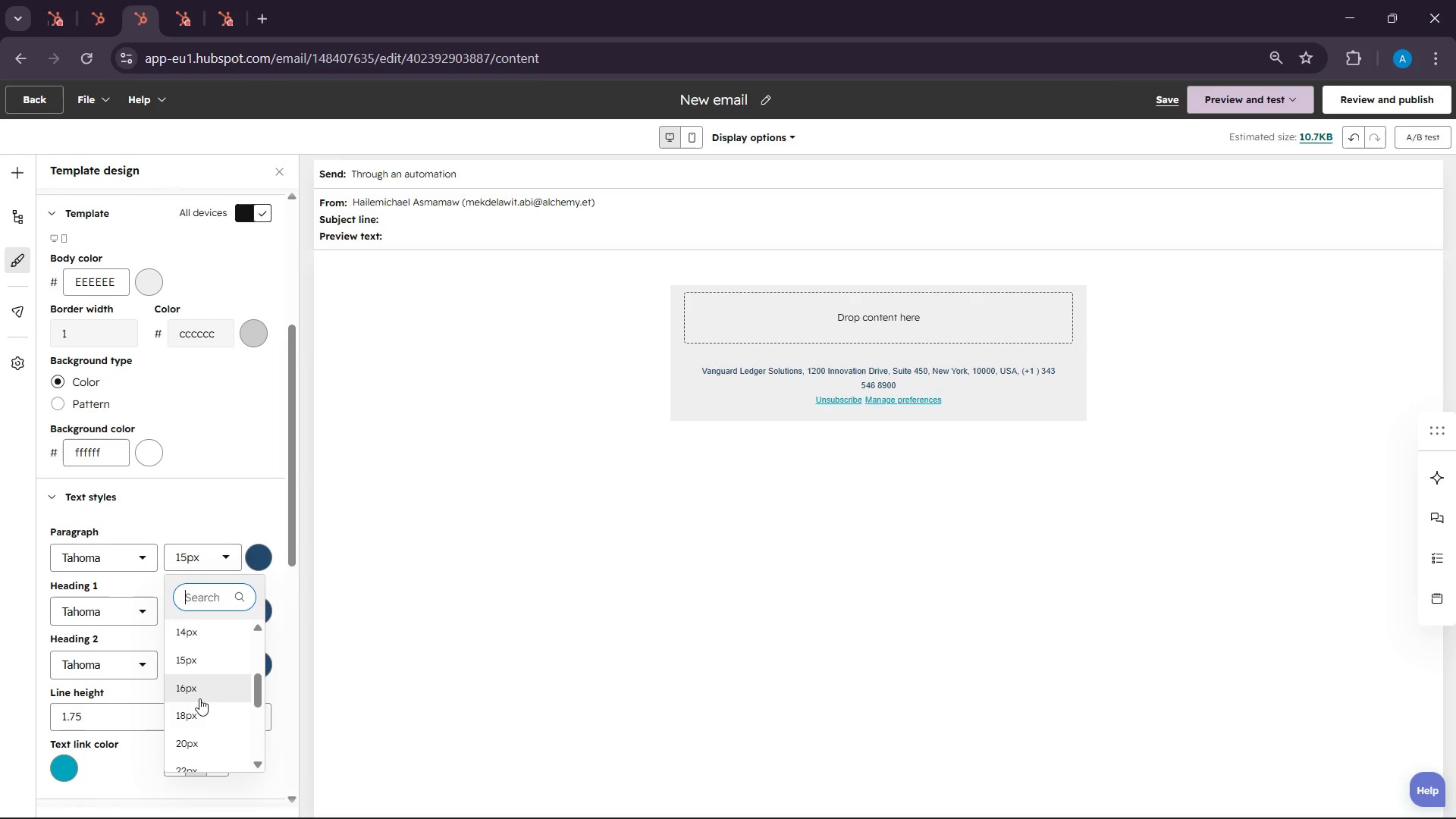 
left_click([197, 703])
 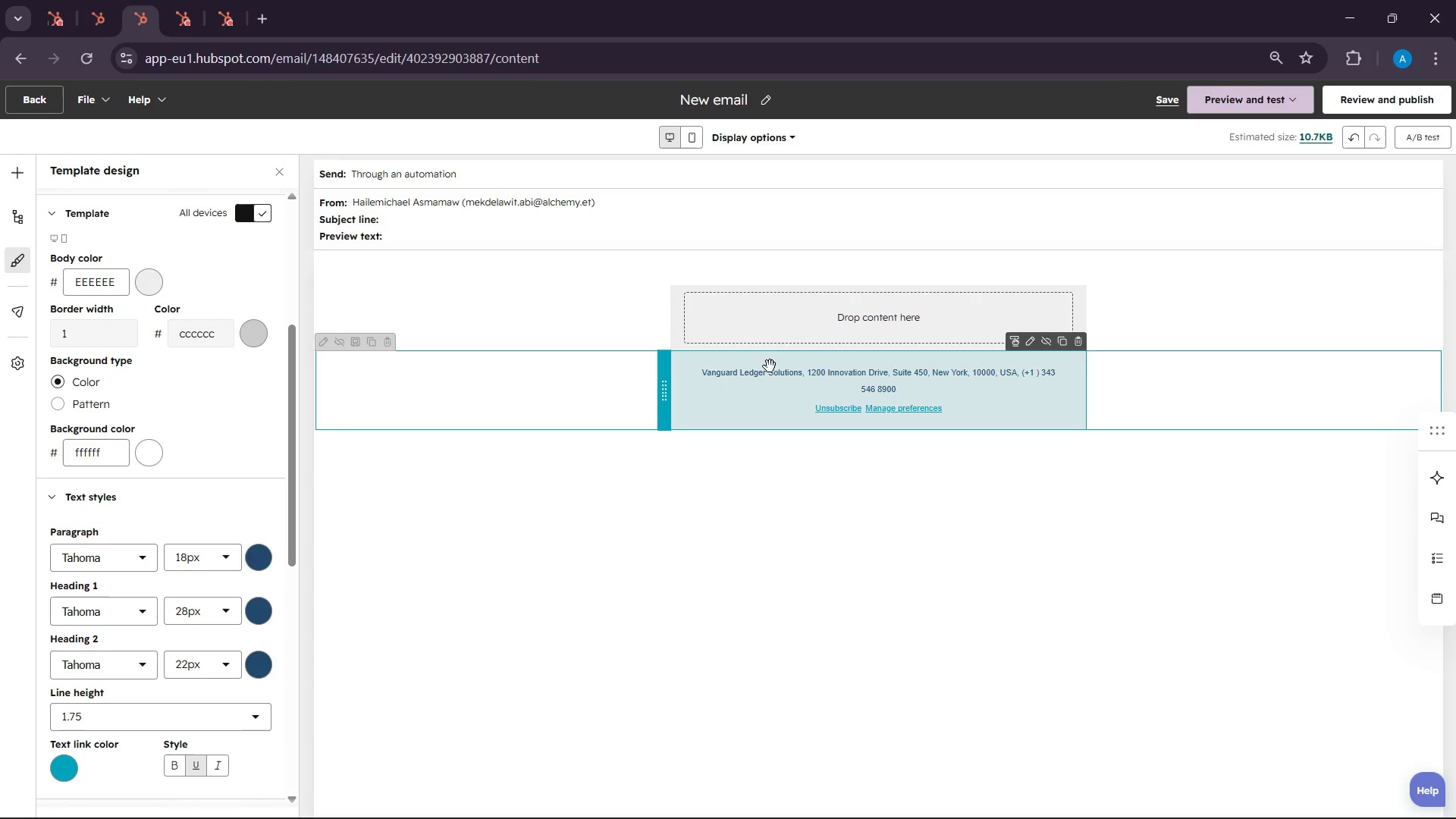 
left_click([782, 313])
 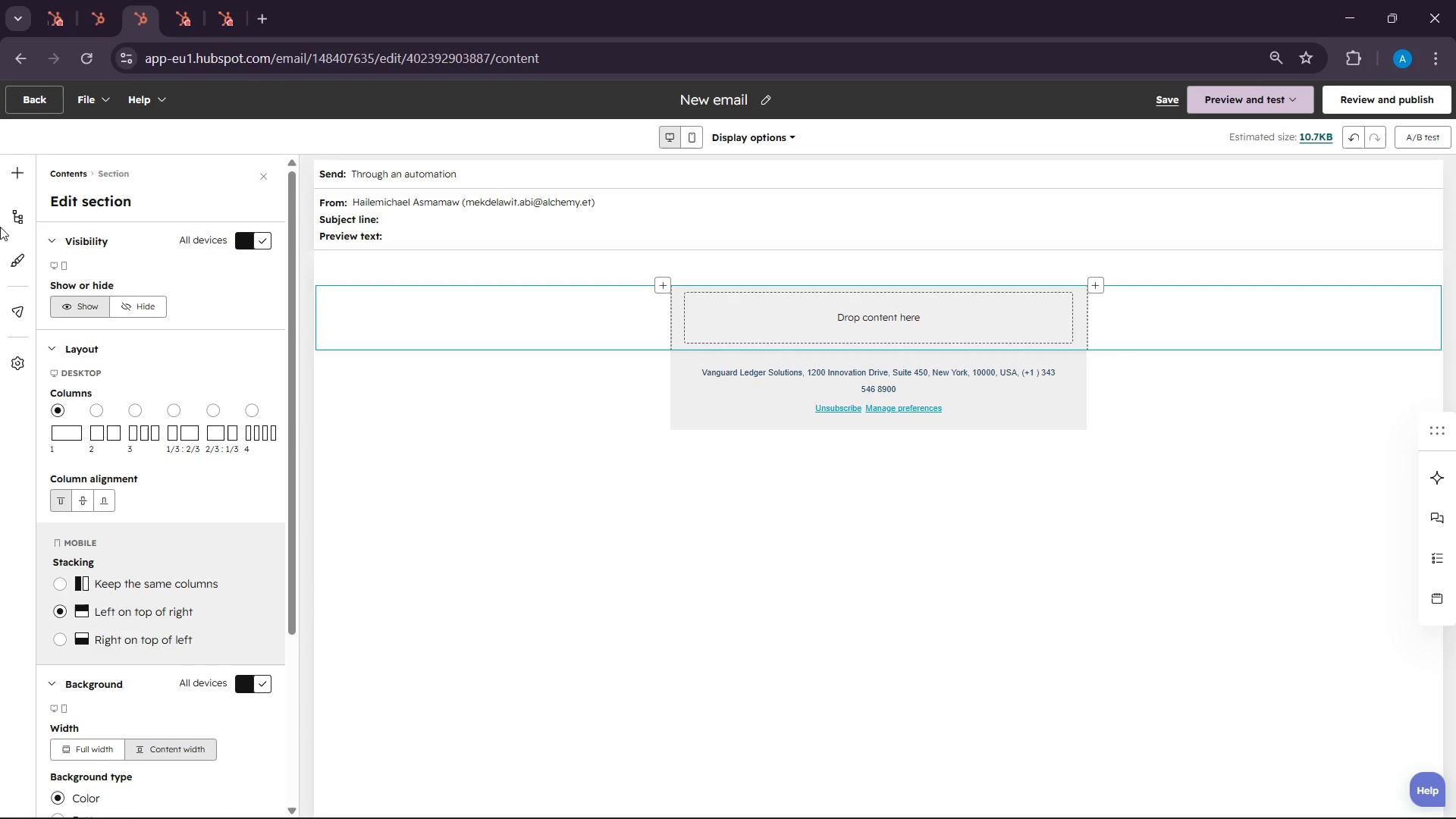 
left_click([10, 179])
 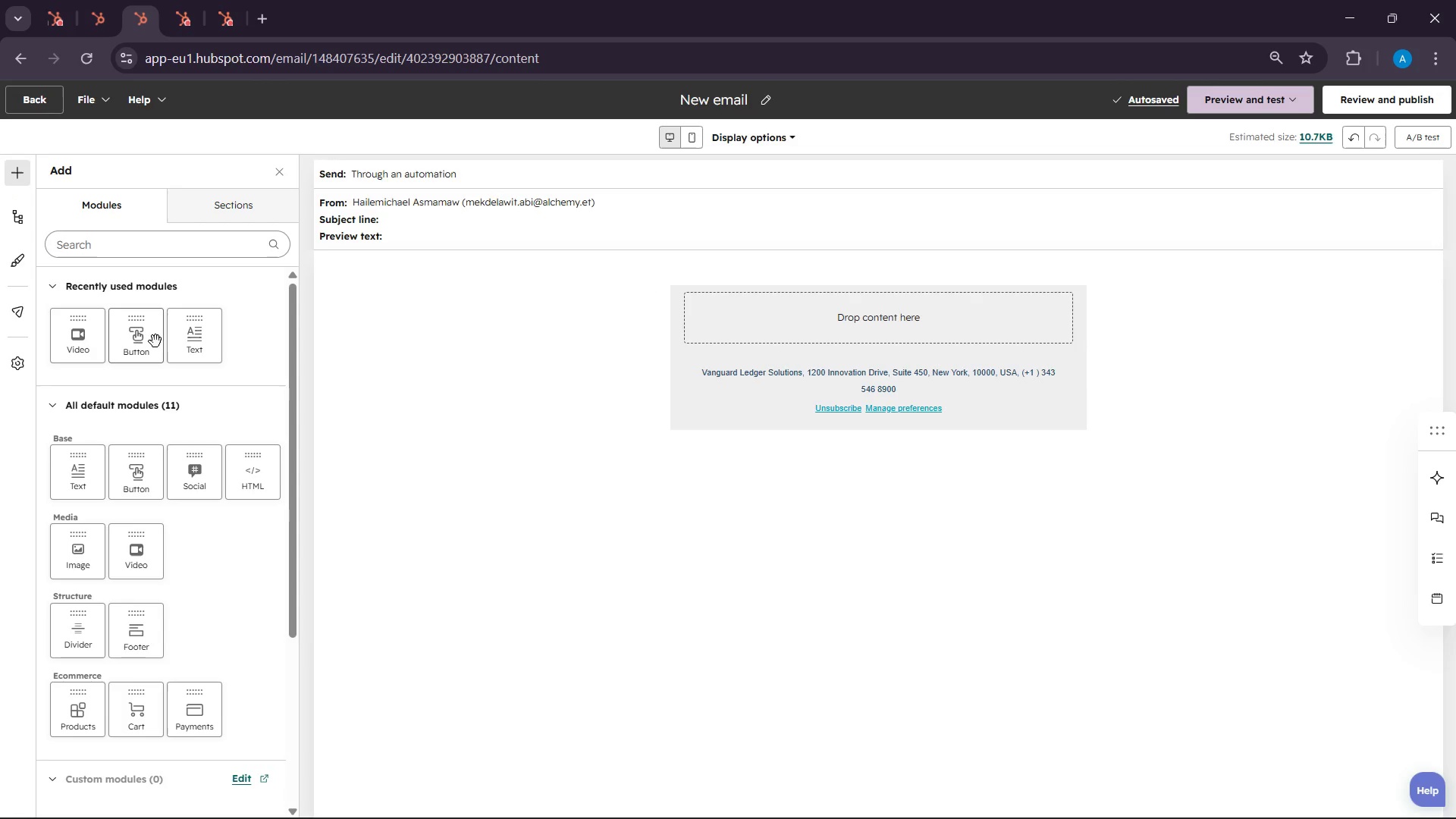 
left_click_drag(start_coordinate=[180, 341], to_coordinate=[797, 321])
 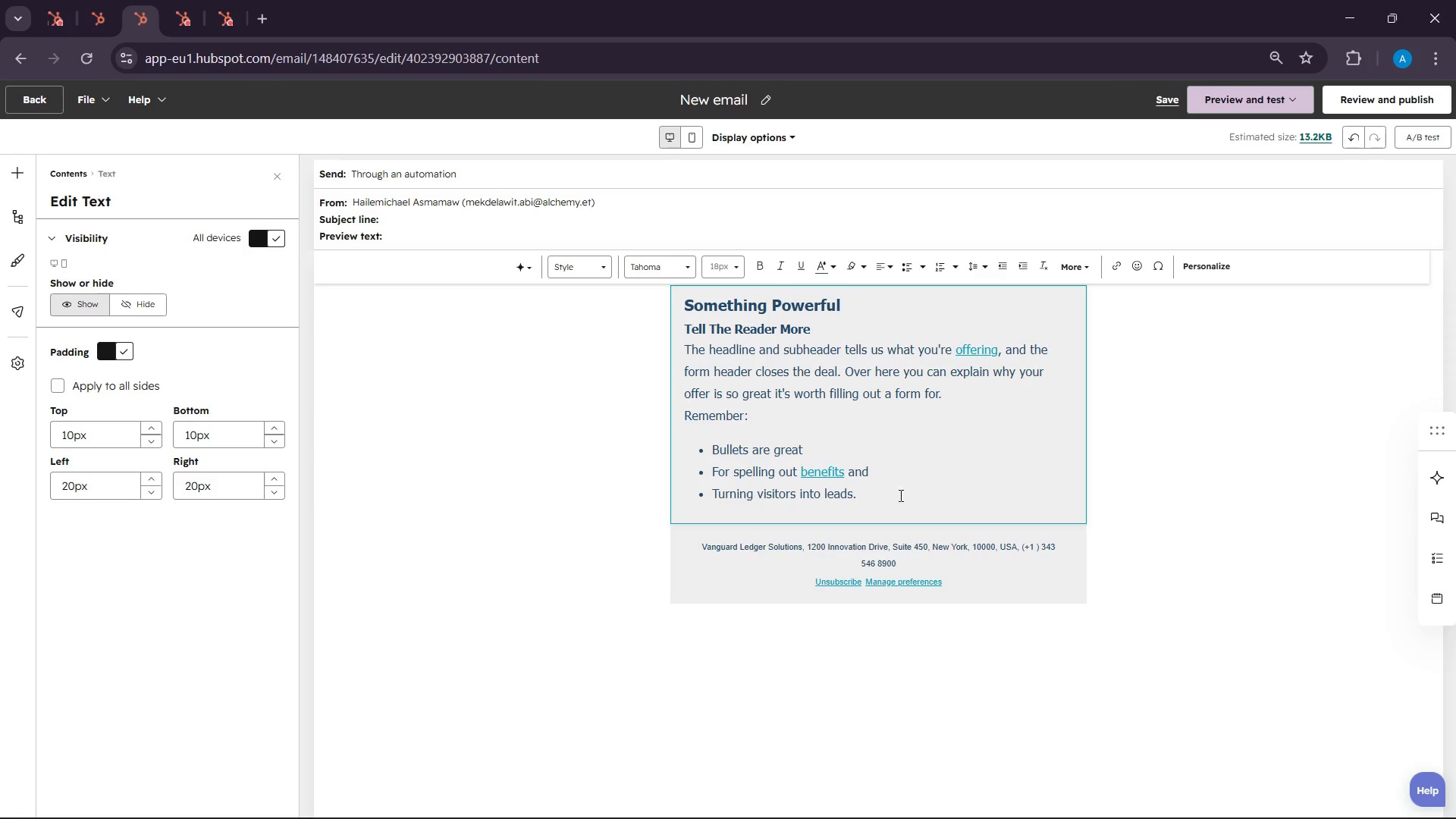 
left_click_drag(start_coordinate=[863, 495], to_coordinate=[676, 315])
 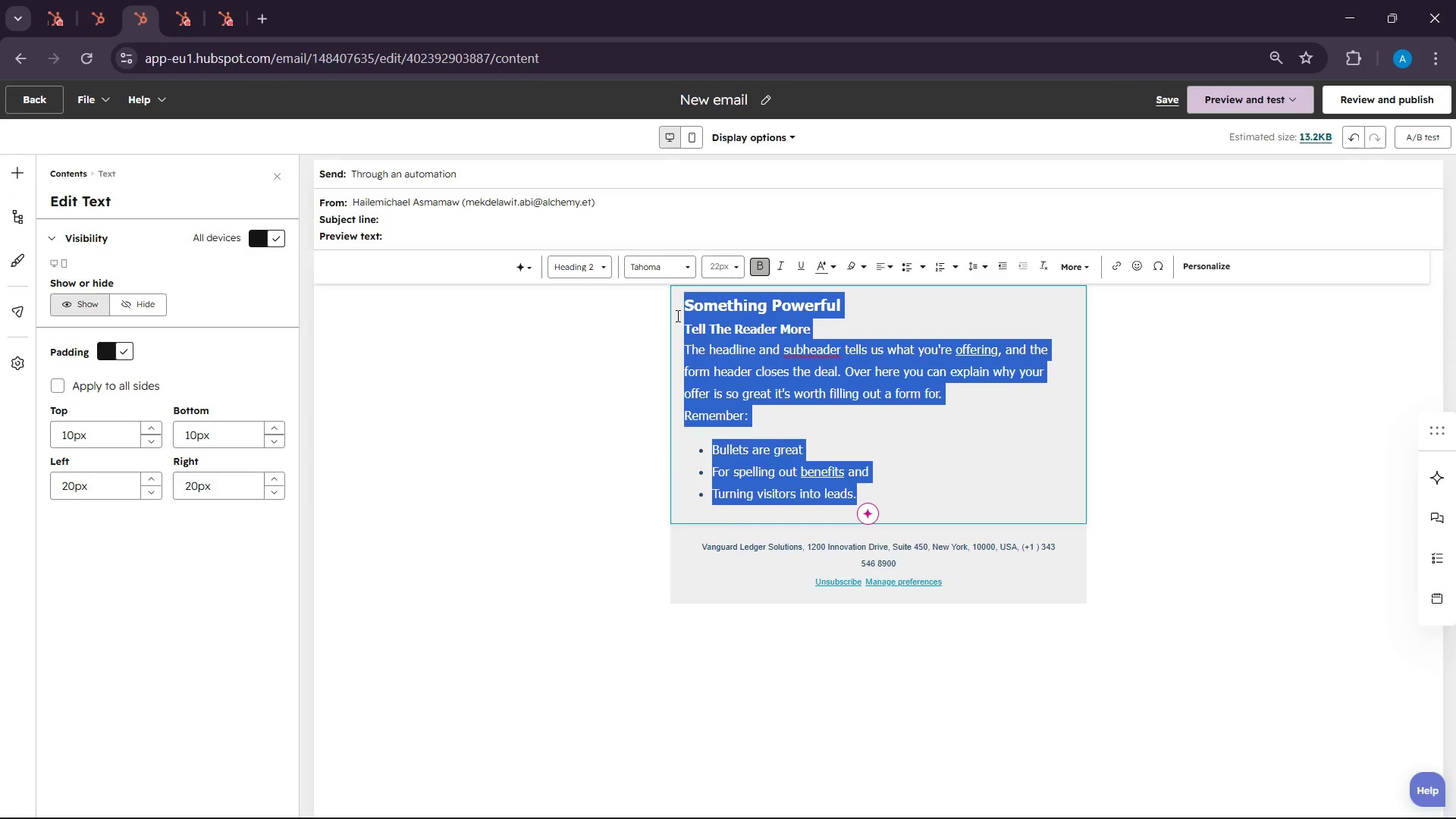 
key(Backspace)
 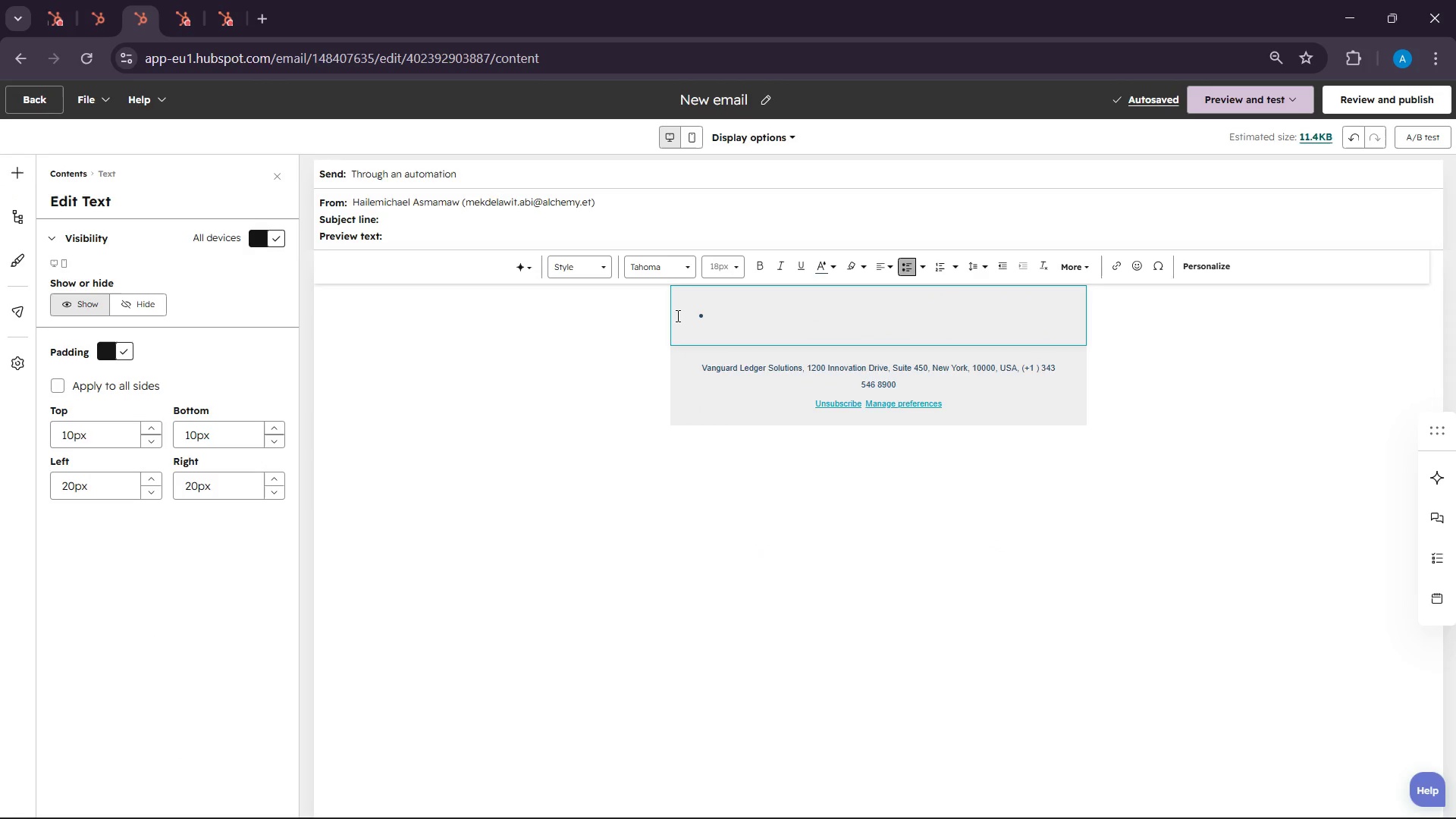 
key(Backspace)
 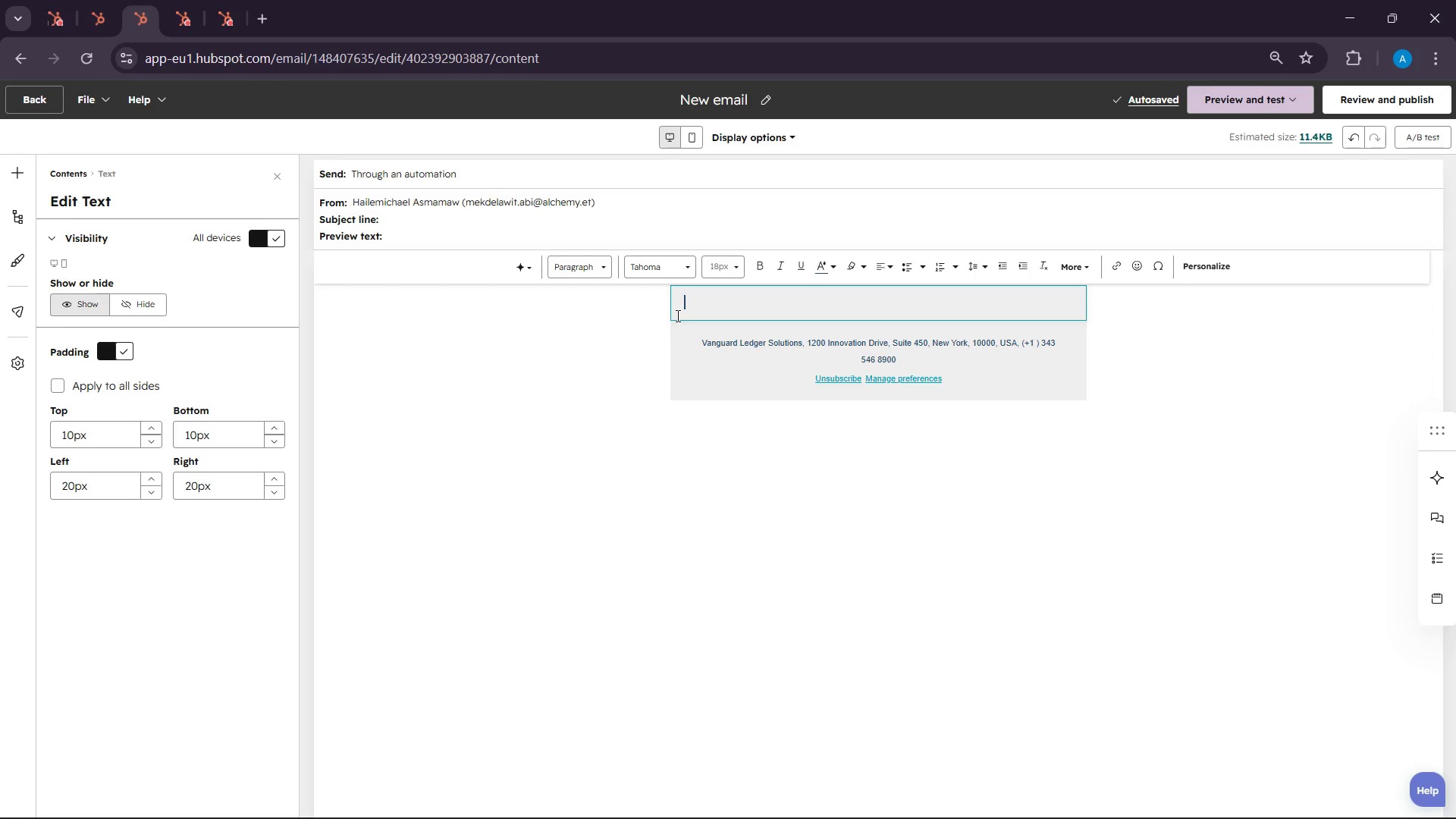 
wait(182.35)
 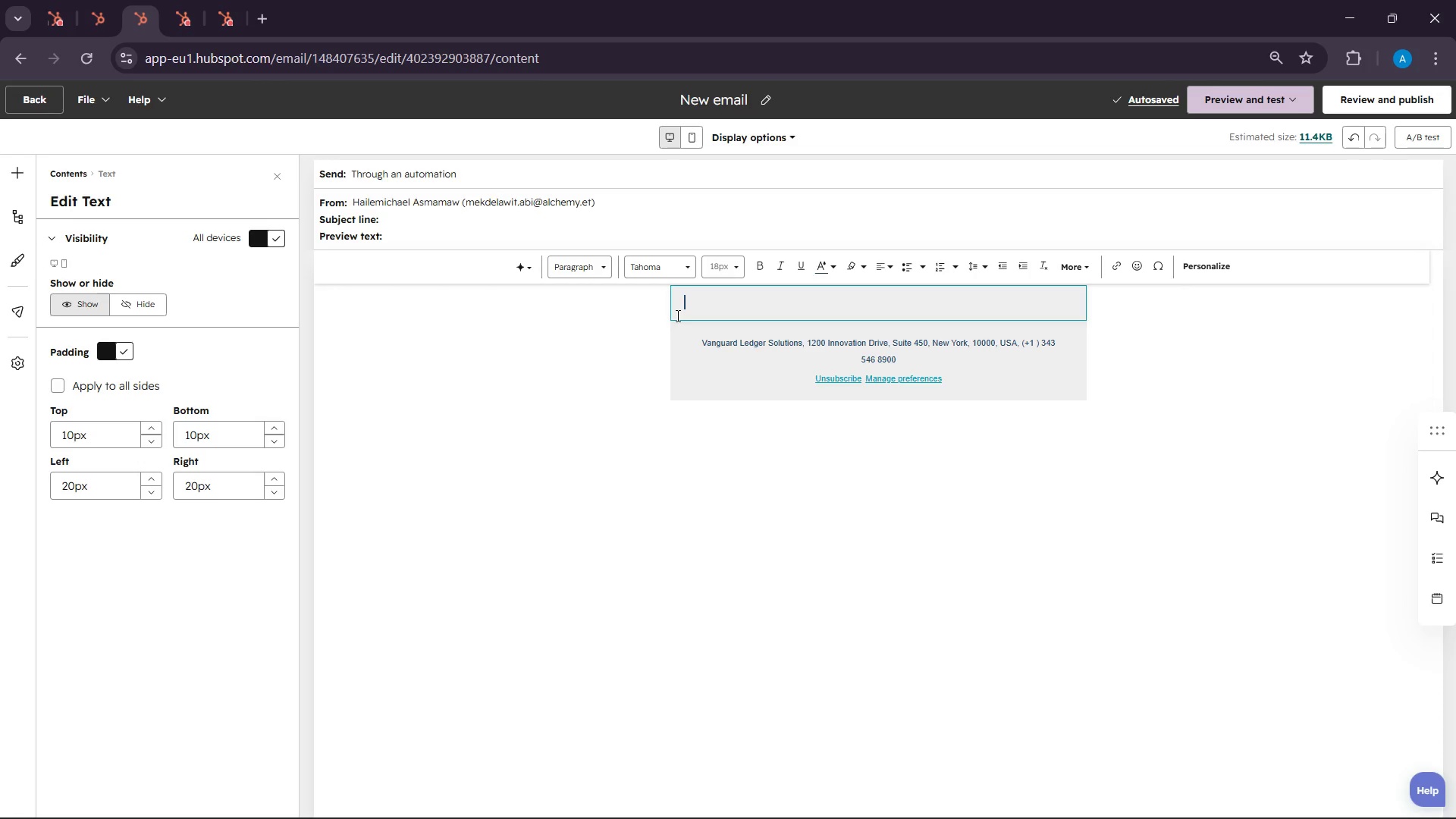 
mouse_move([-40, 822])
 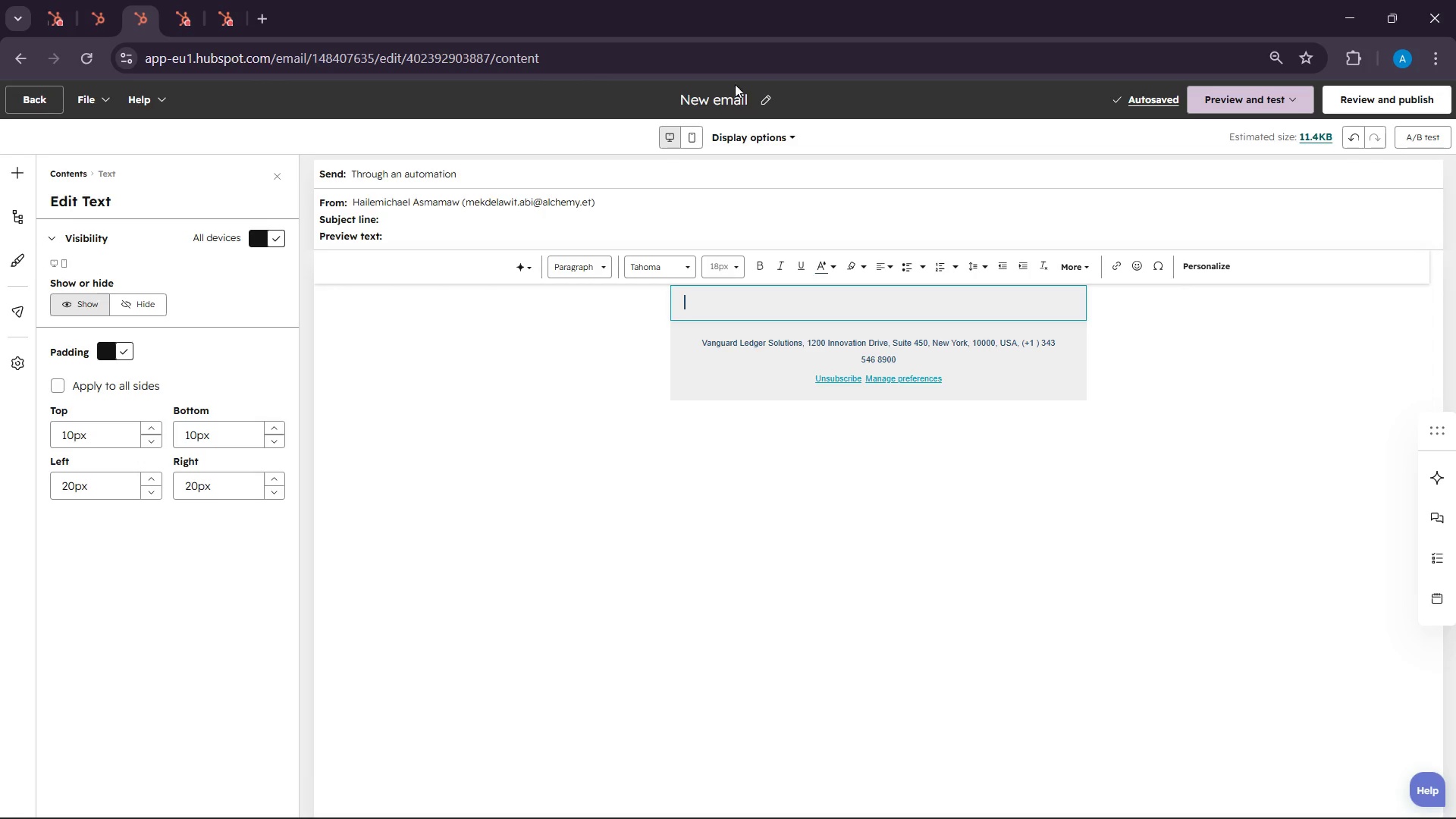 
left_click([763, 109])
 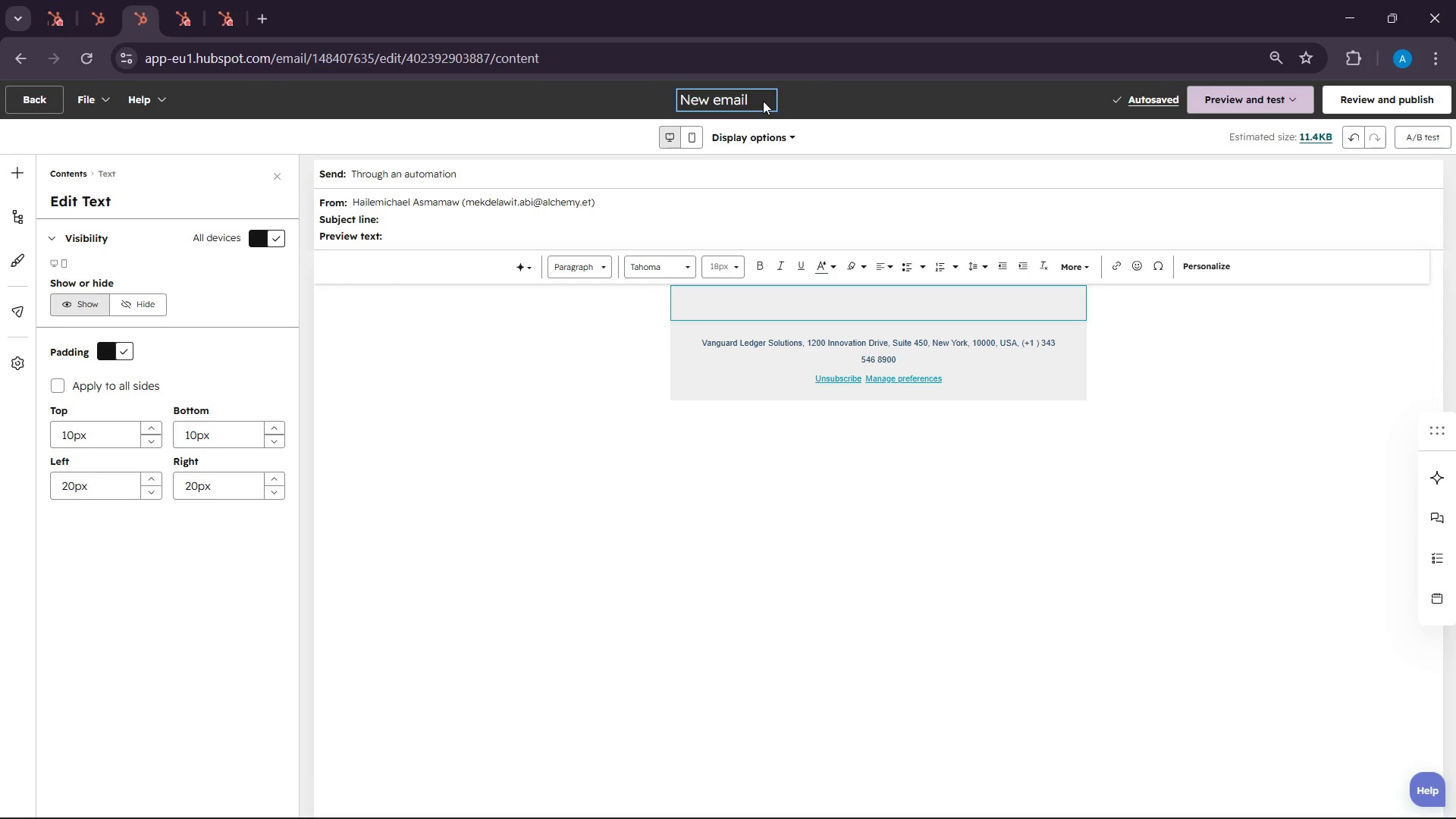 
hold_key(key=Backspace, duration=0.88)
 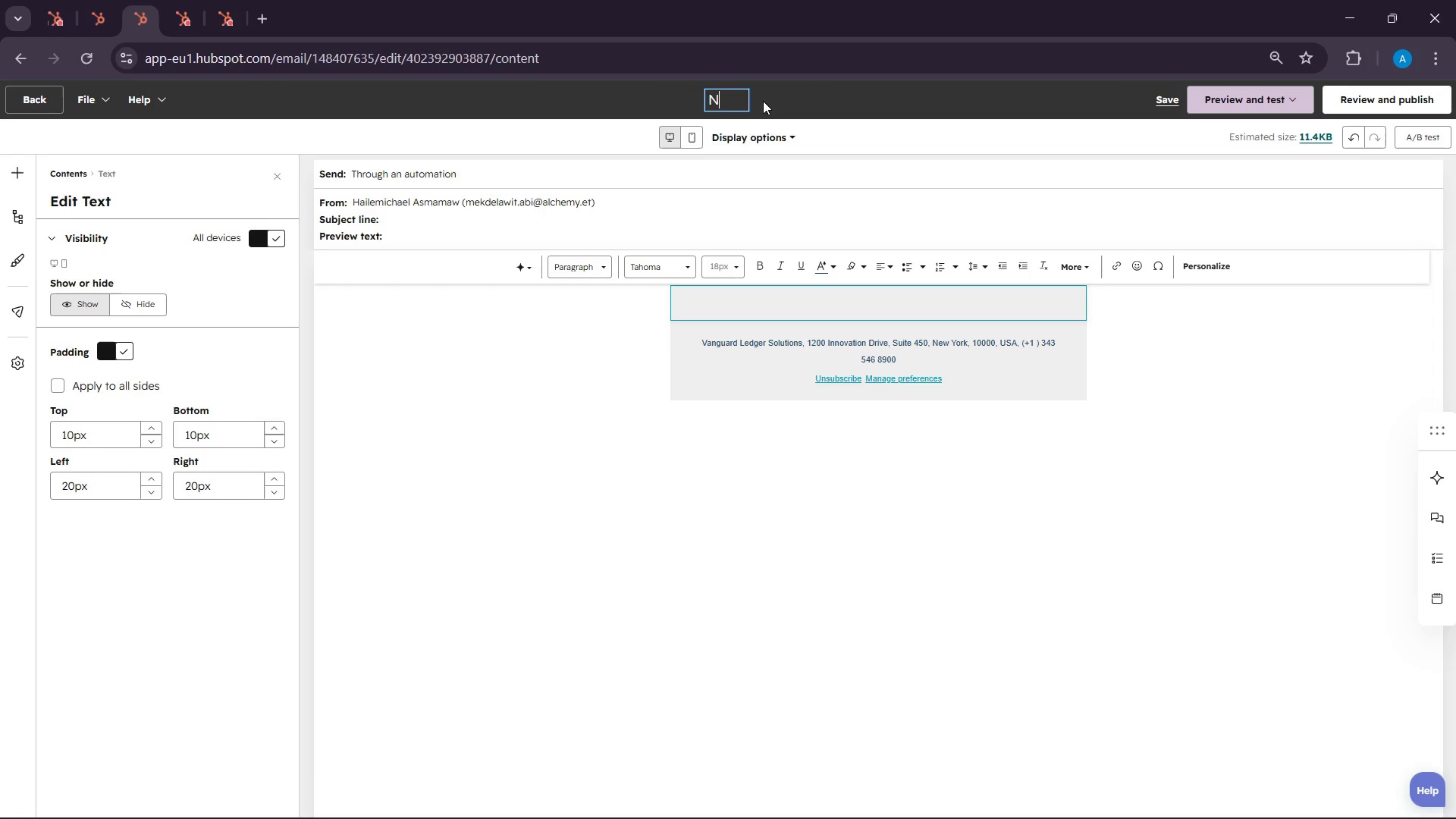 
key(Backspace)
 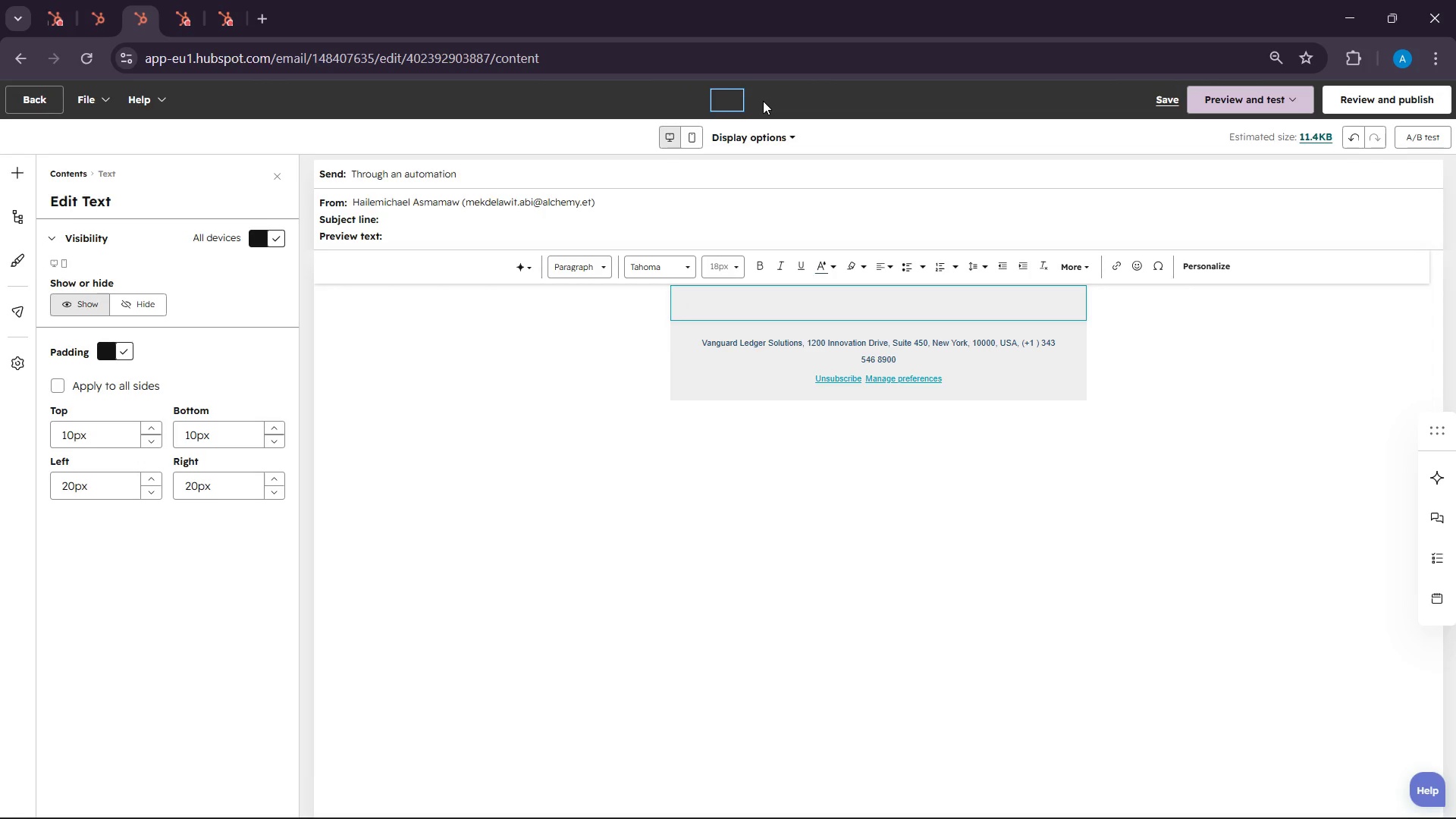 
key(Backspace)
 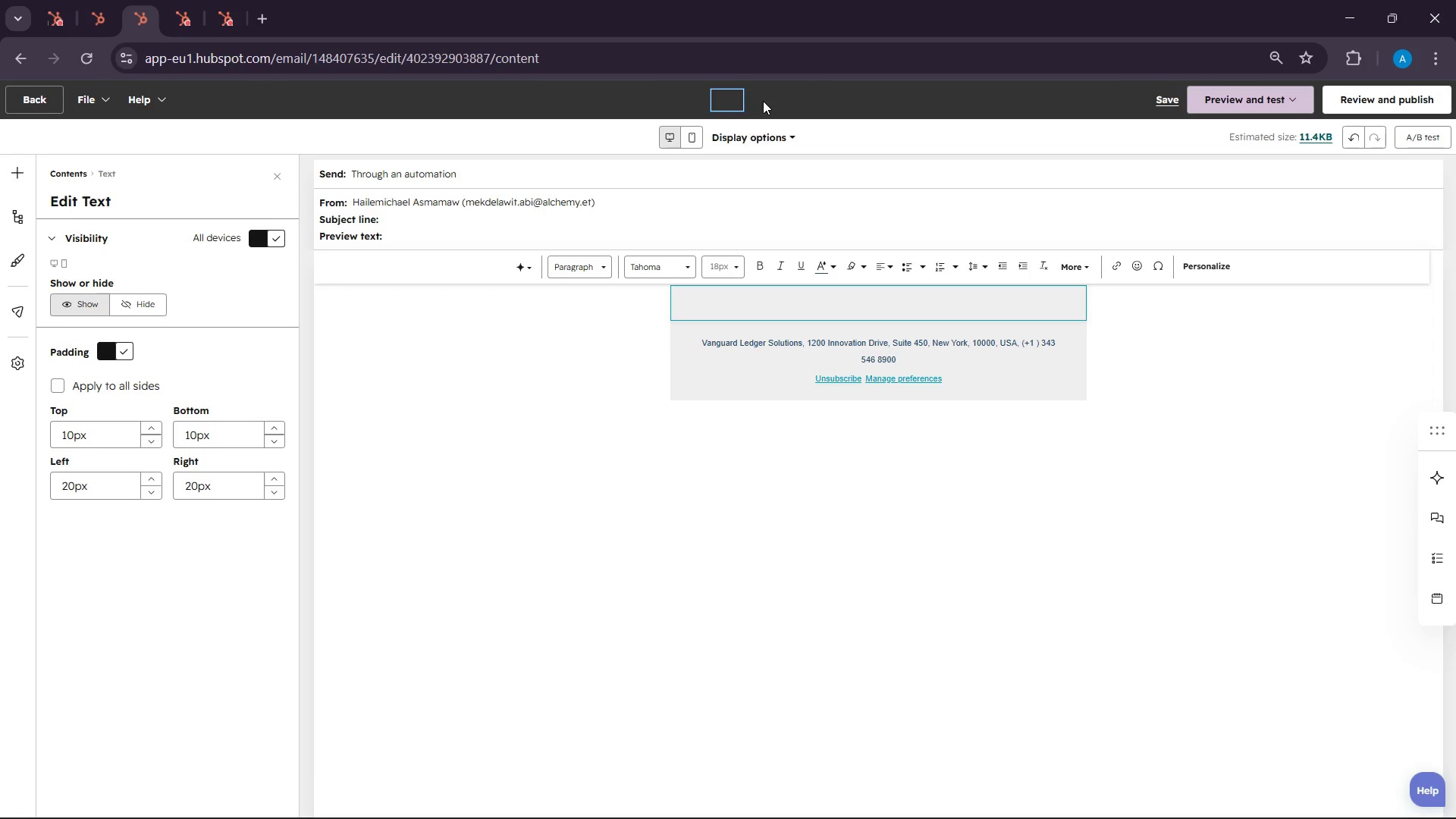 
key(Backspace)
 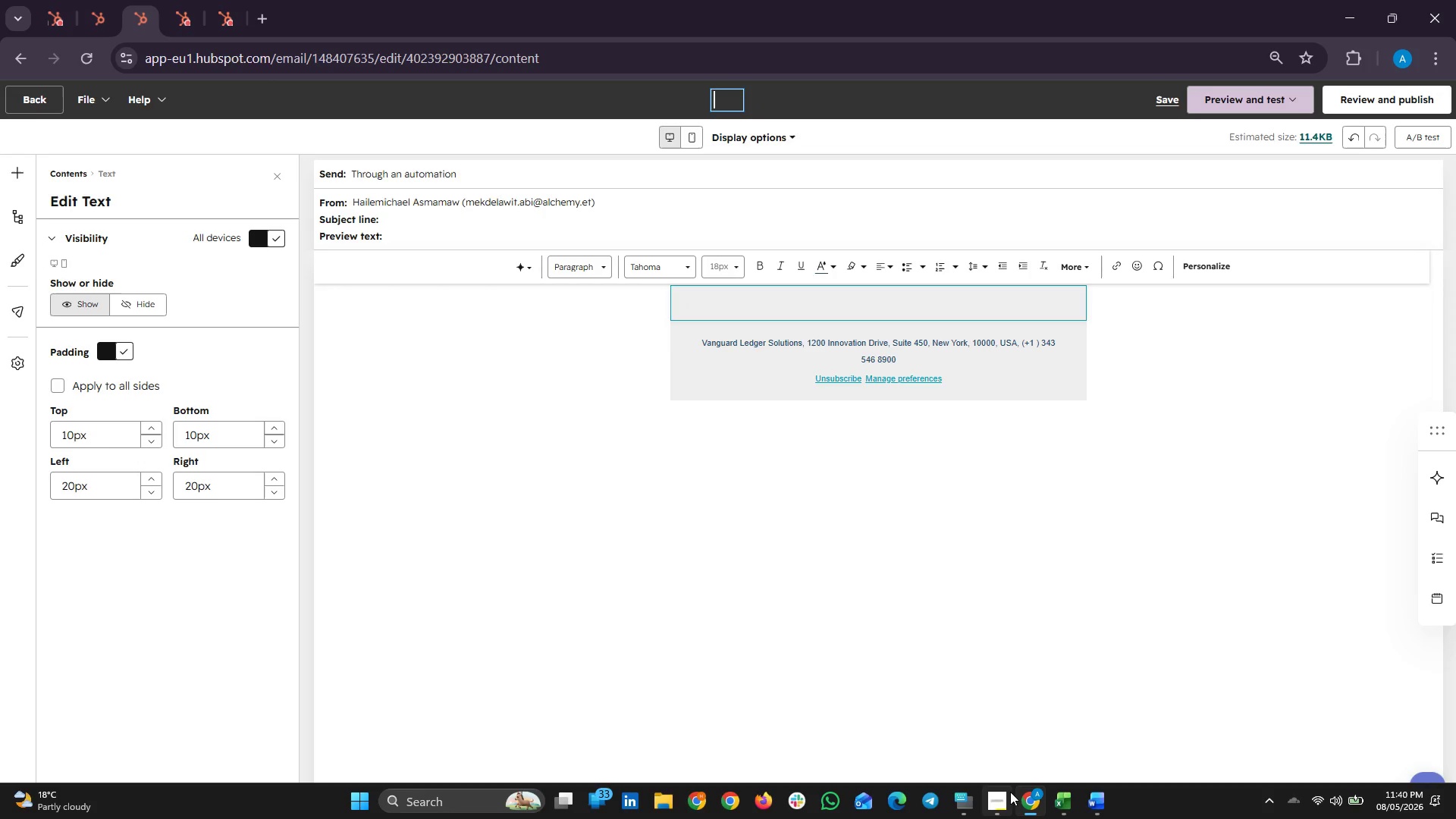 
left_click([1000, 795])